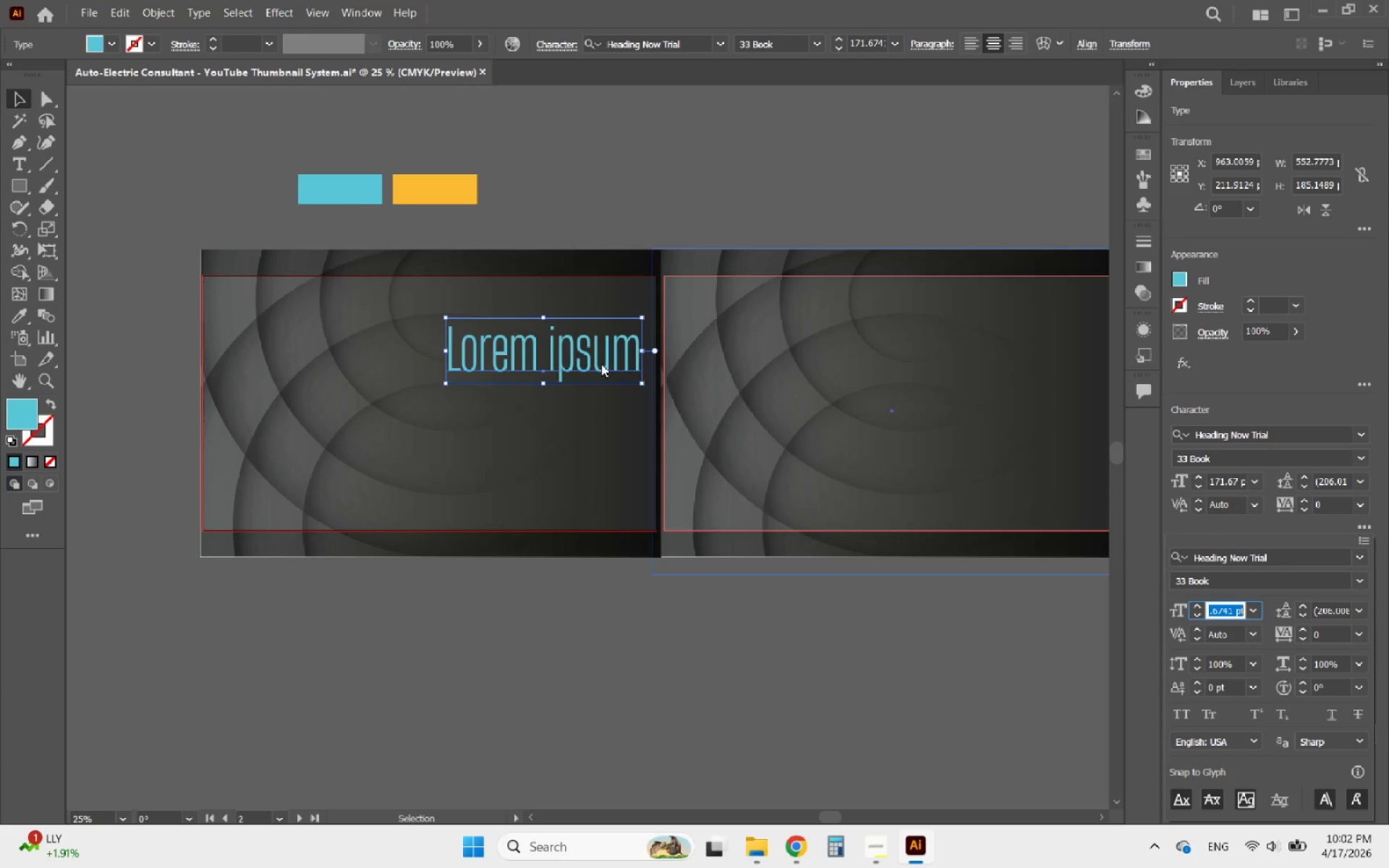 
left_click([580, 362])
 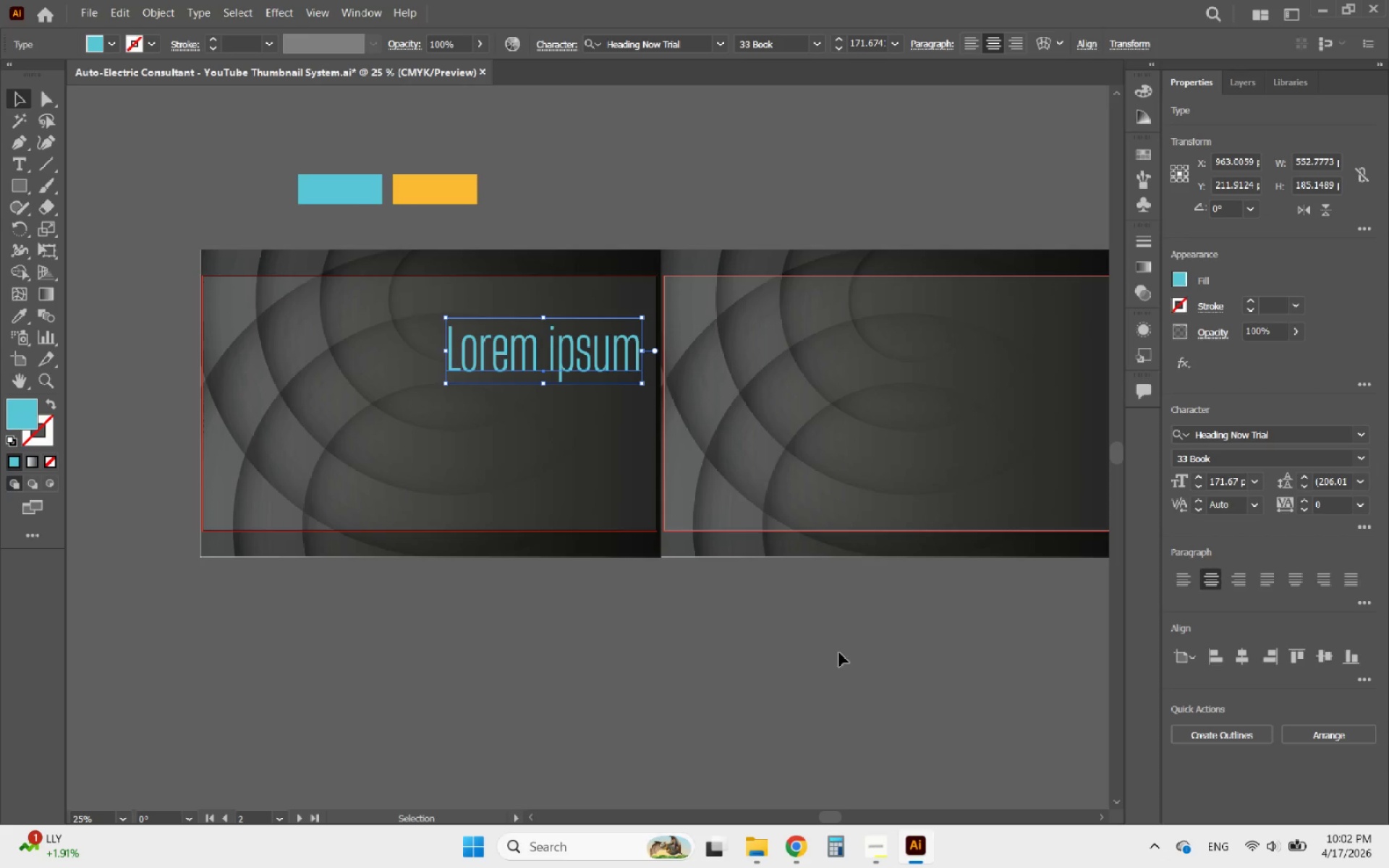 
wait(7.44)
 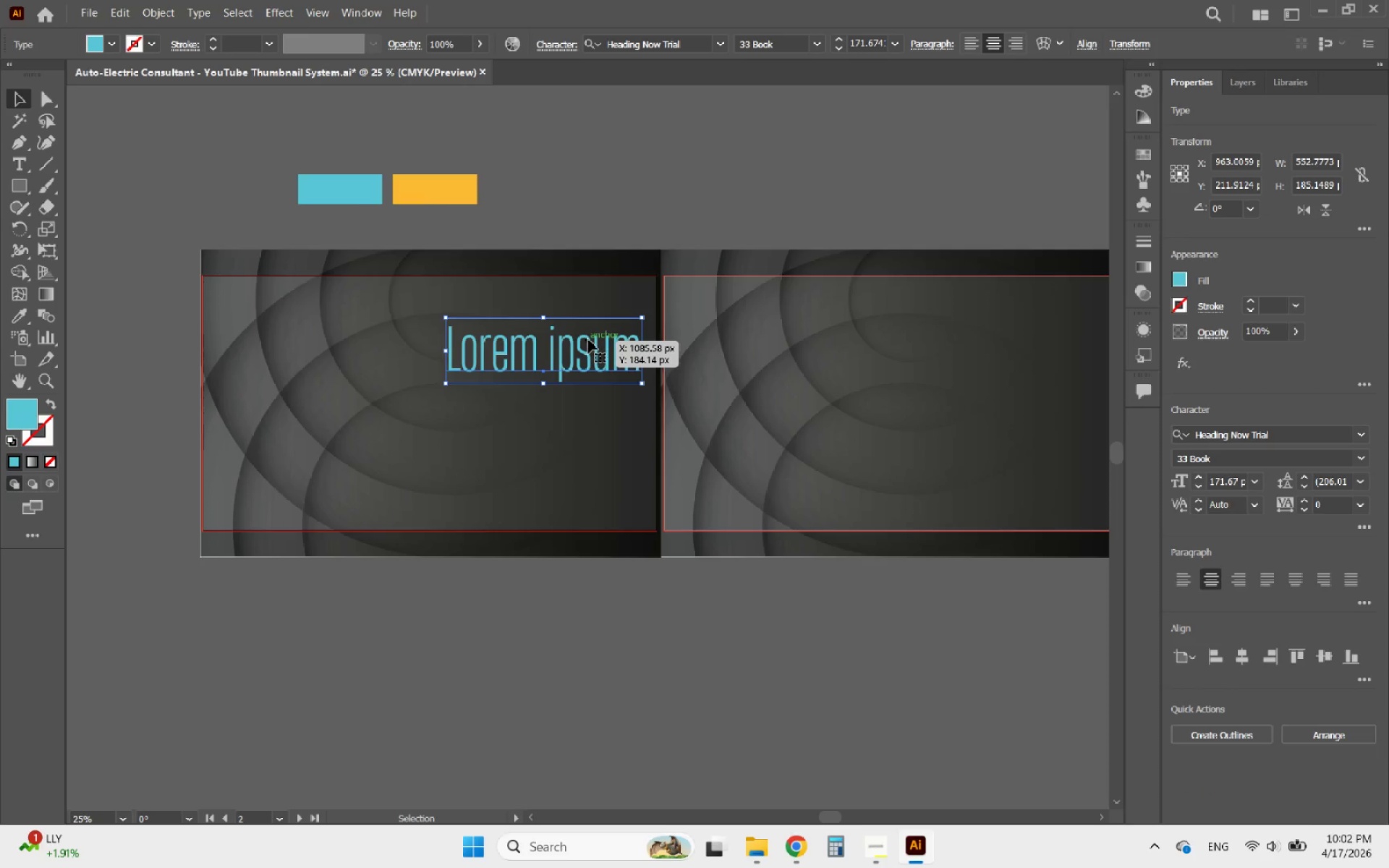 
left_click([872, 841])